 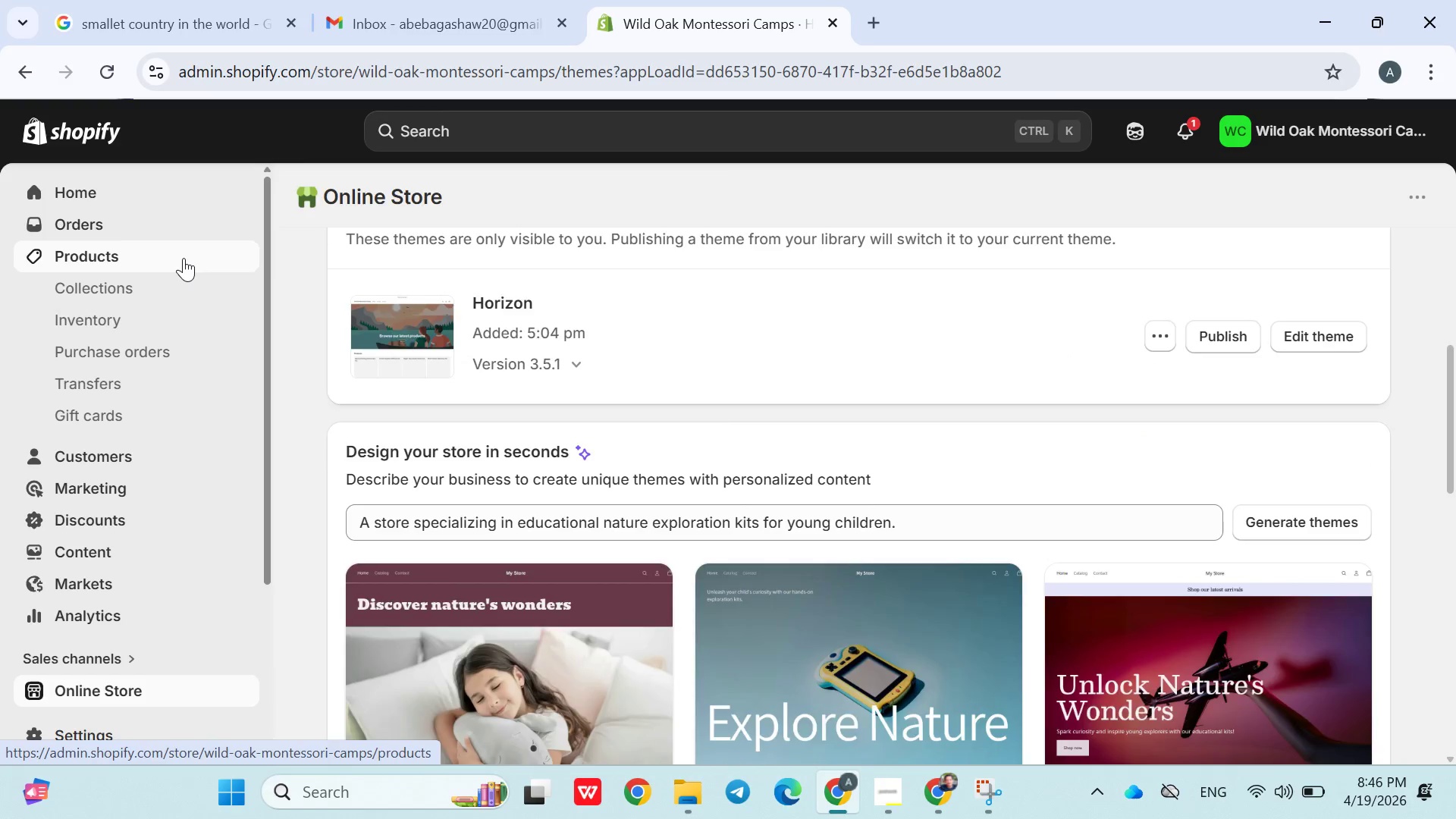 
mouse_move([500, 306])
 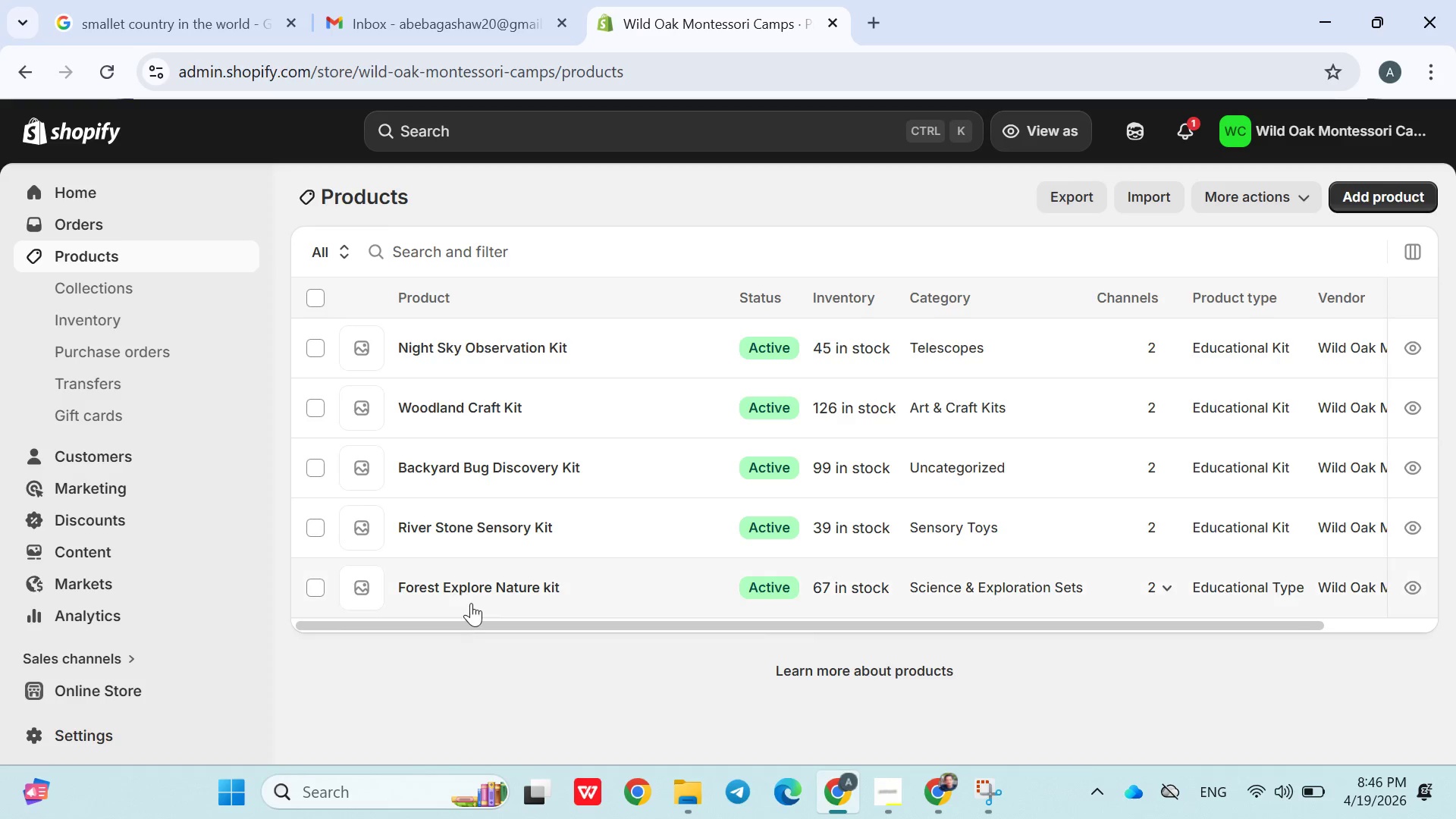 
left_click([466, 592])
 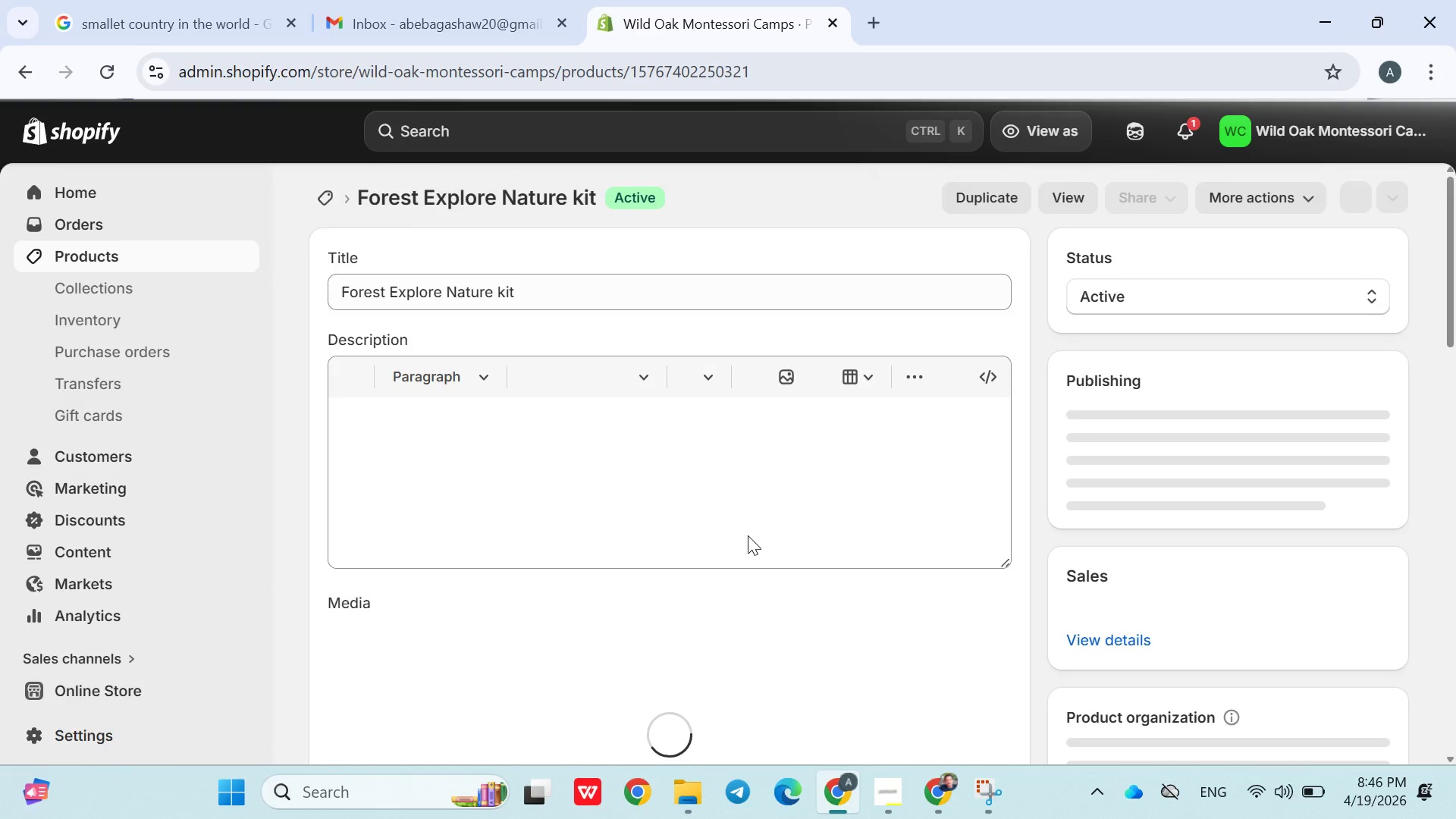 
wait(5.64)
 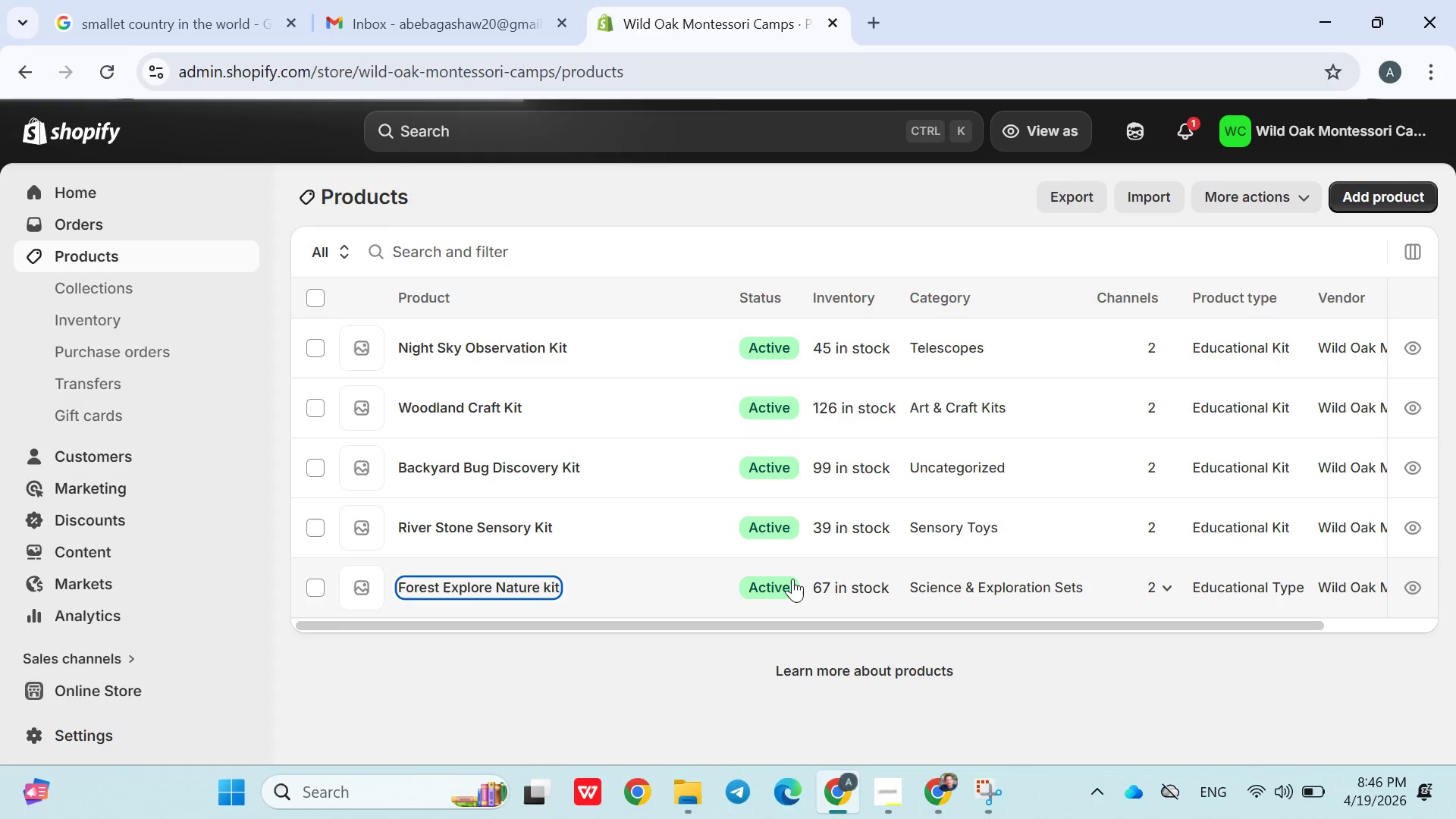 
left_click([872, 770])